 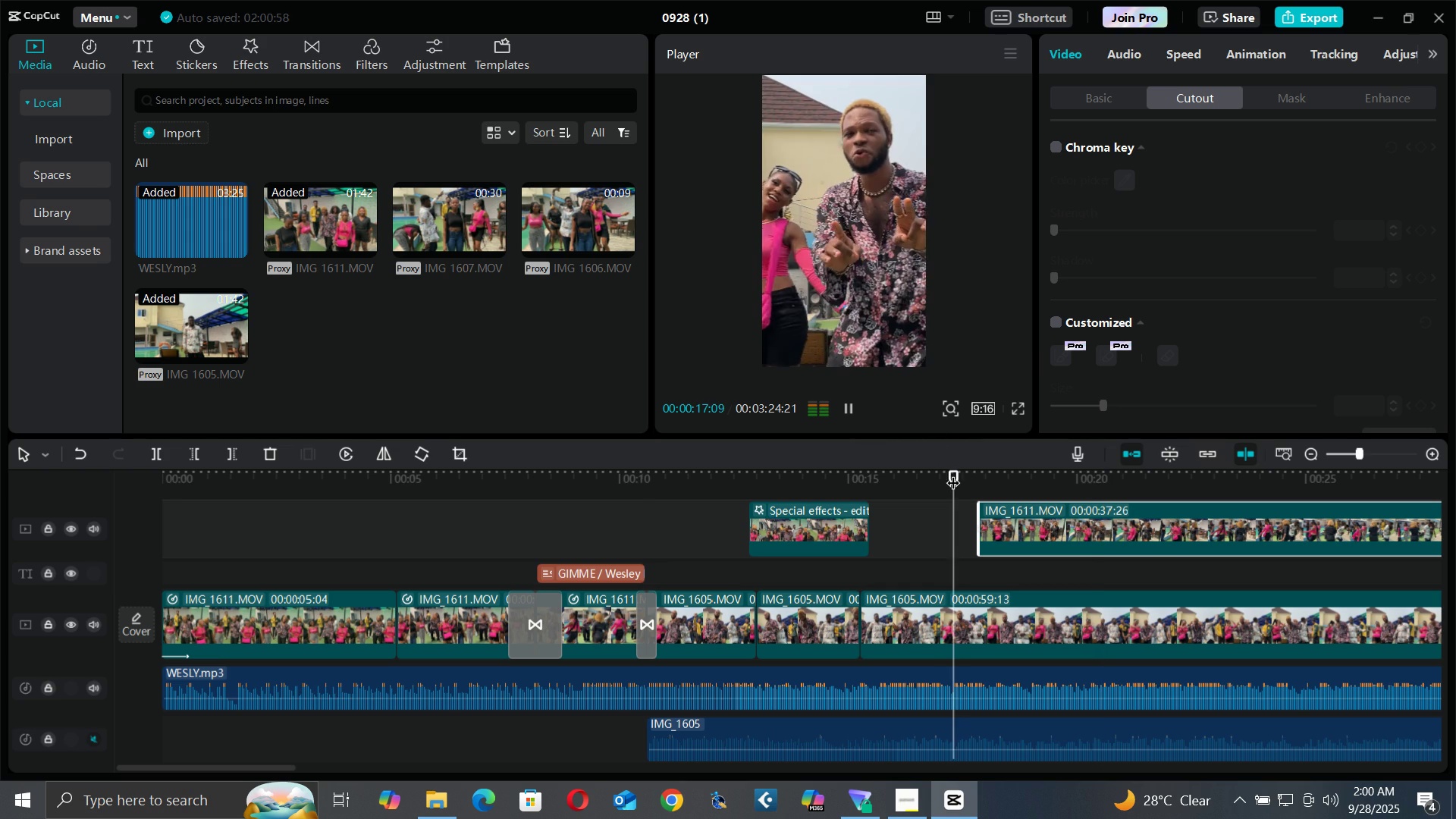 
key(Space)
 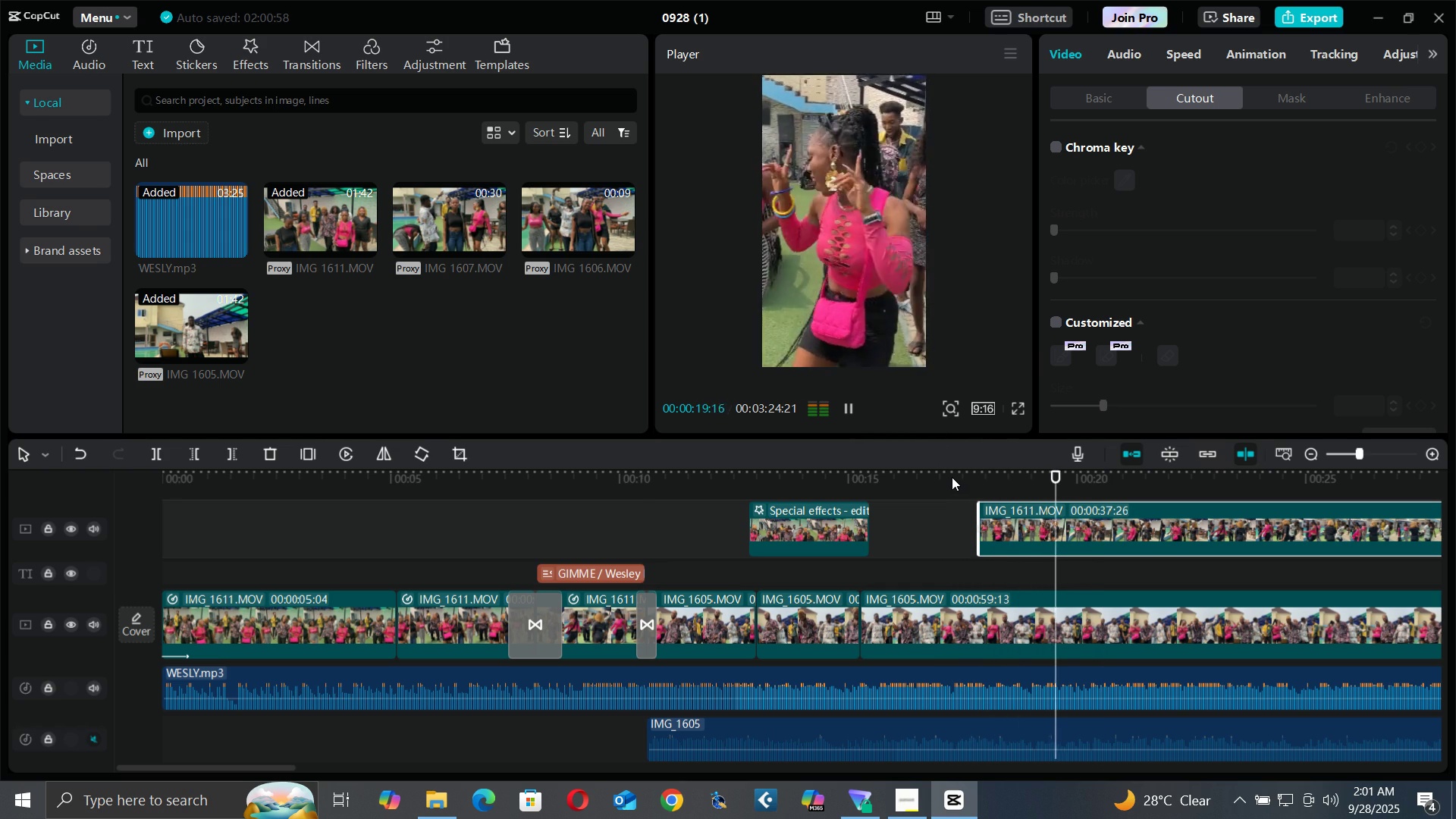 
key(Space)
 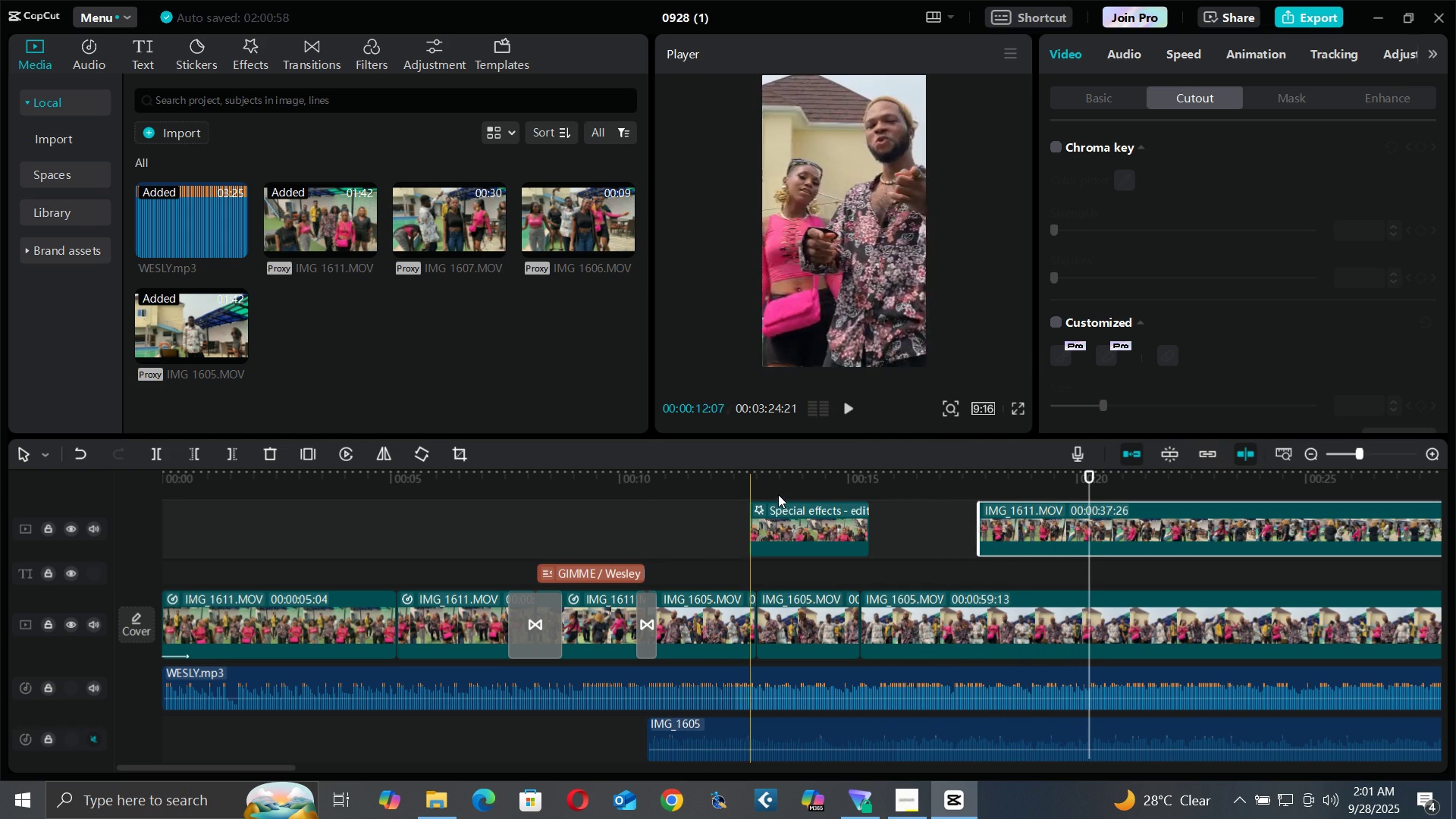 
left_click([961, 477])
 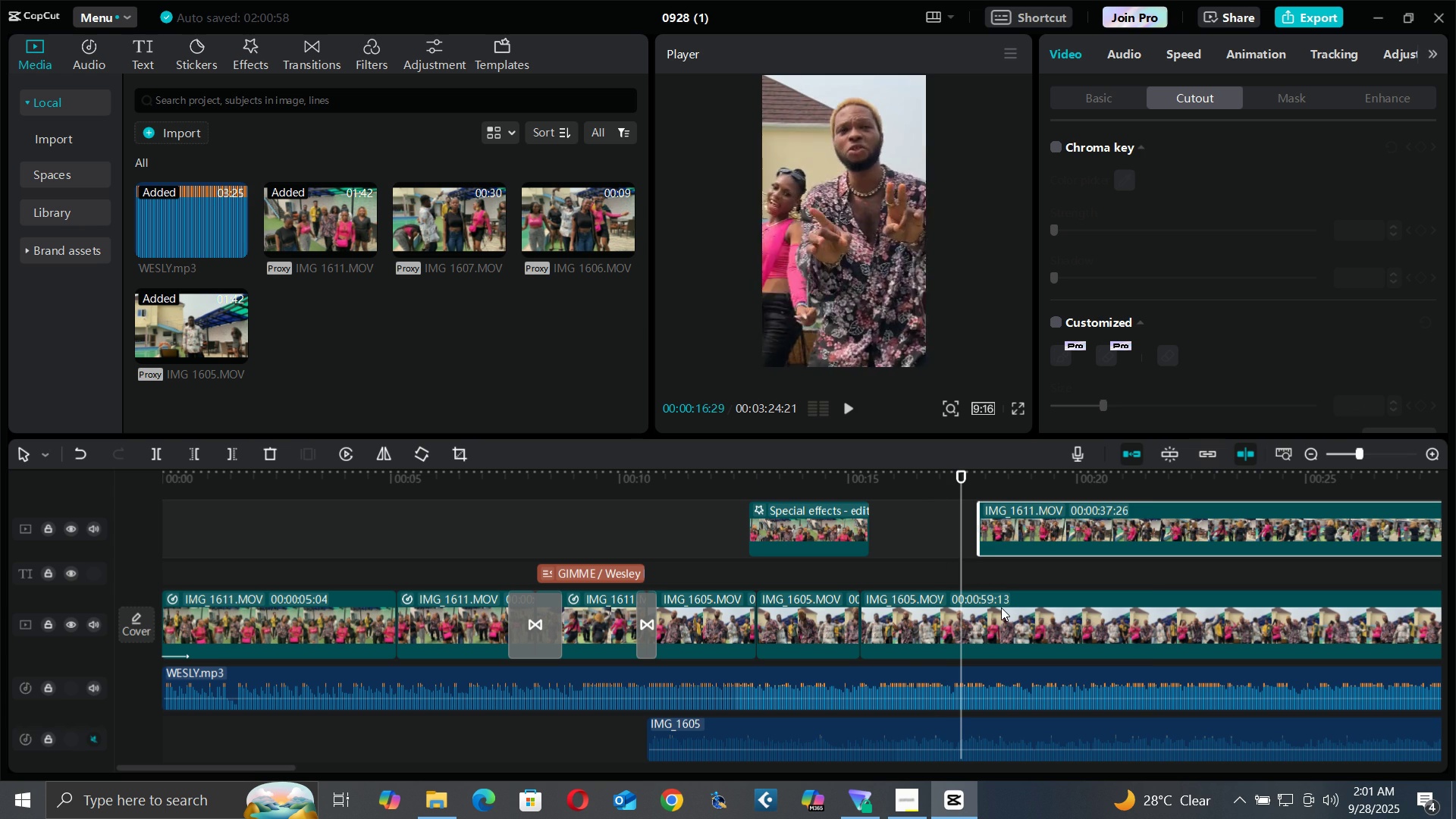 
key(Space)
 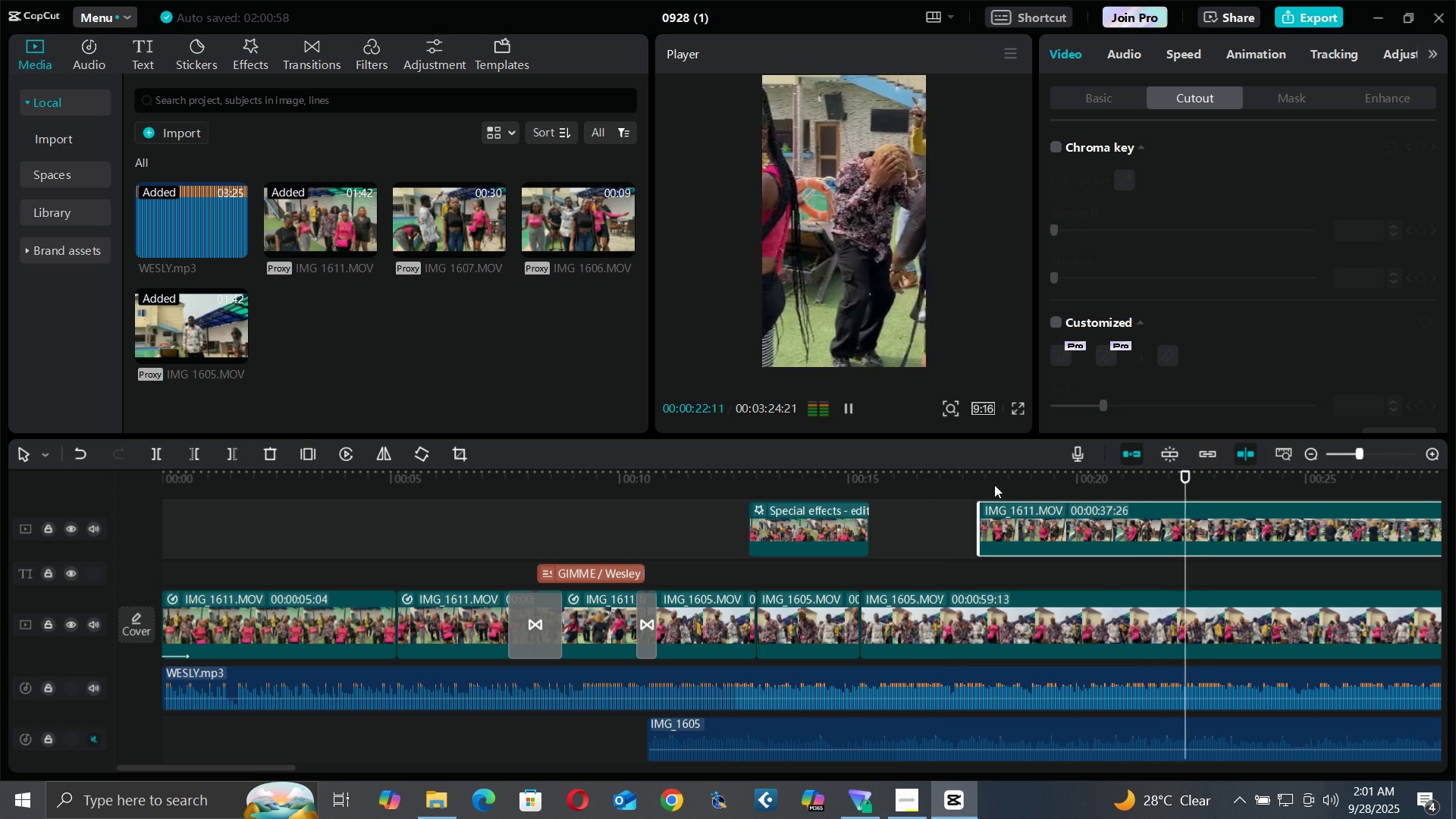 
key(Space)
 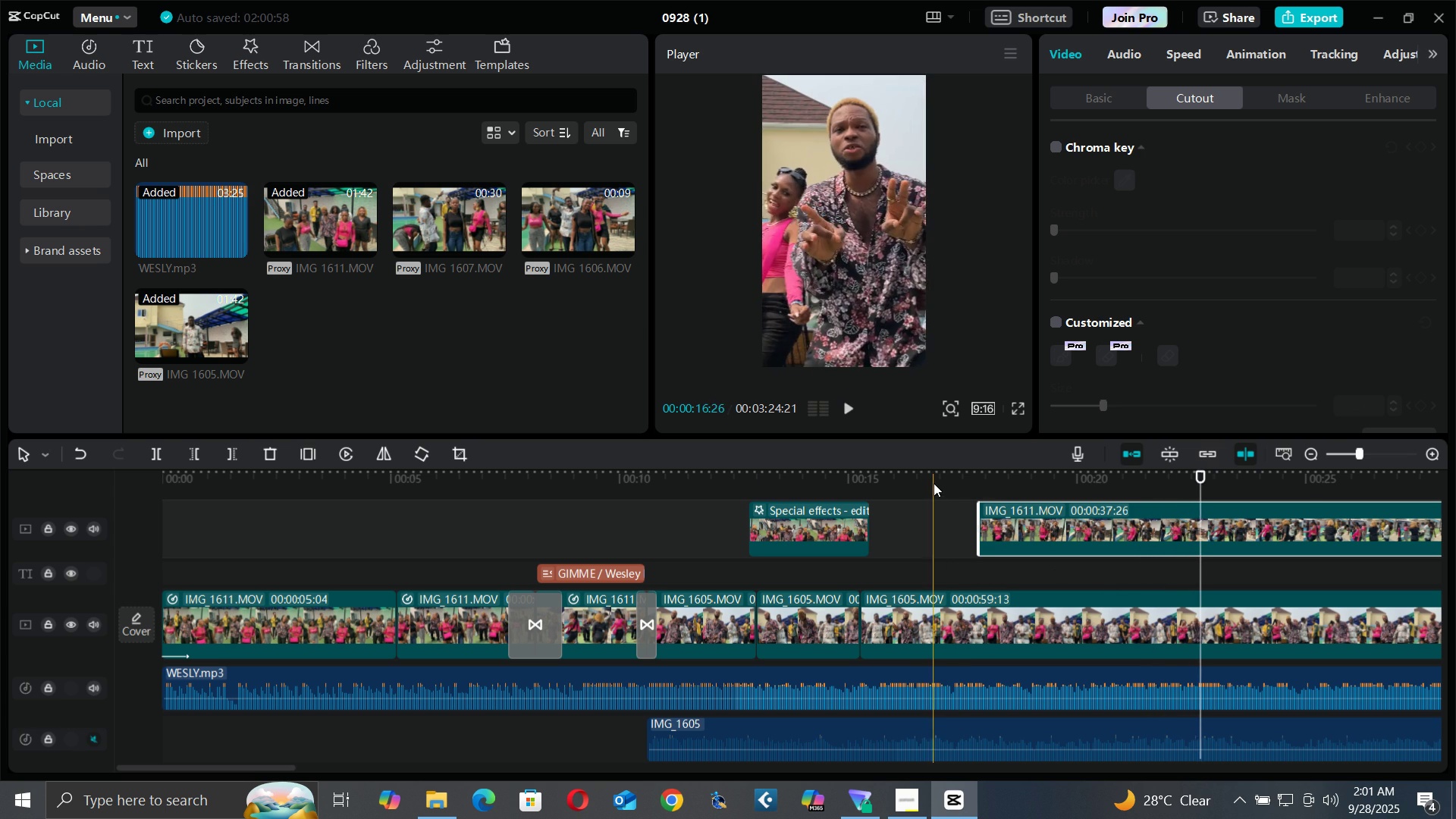 
left_click([934, 483])
 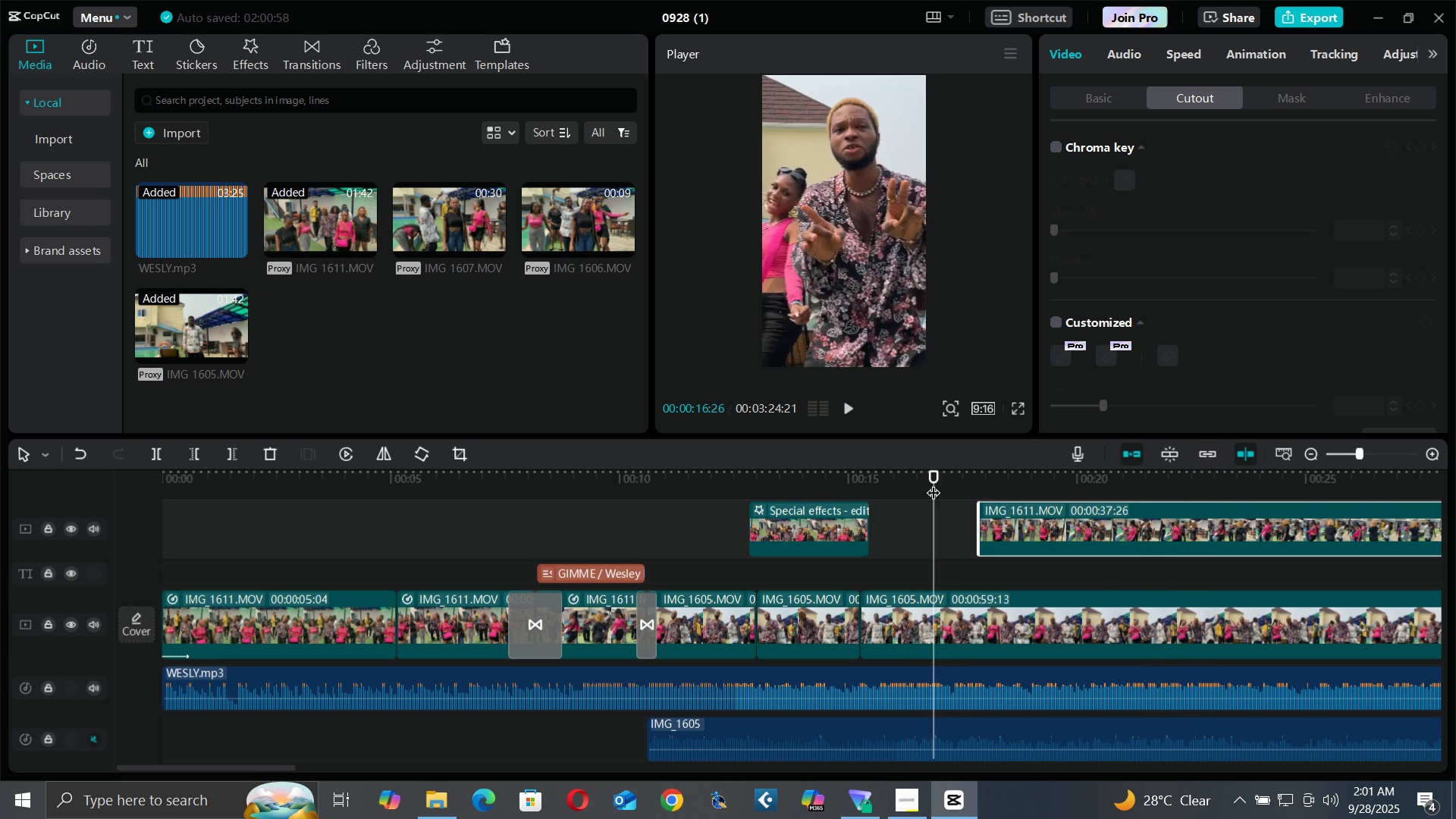 
key(Space)
 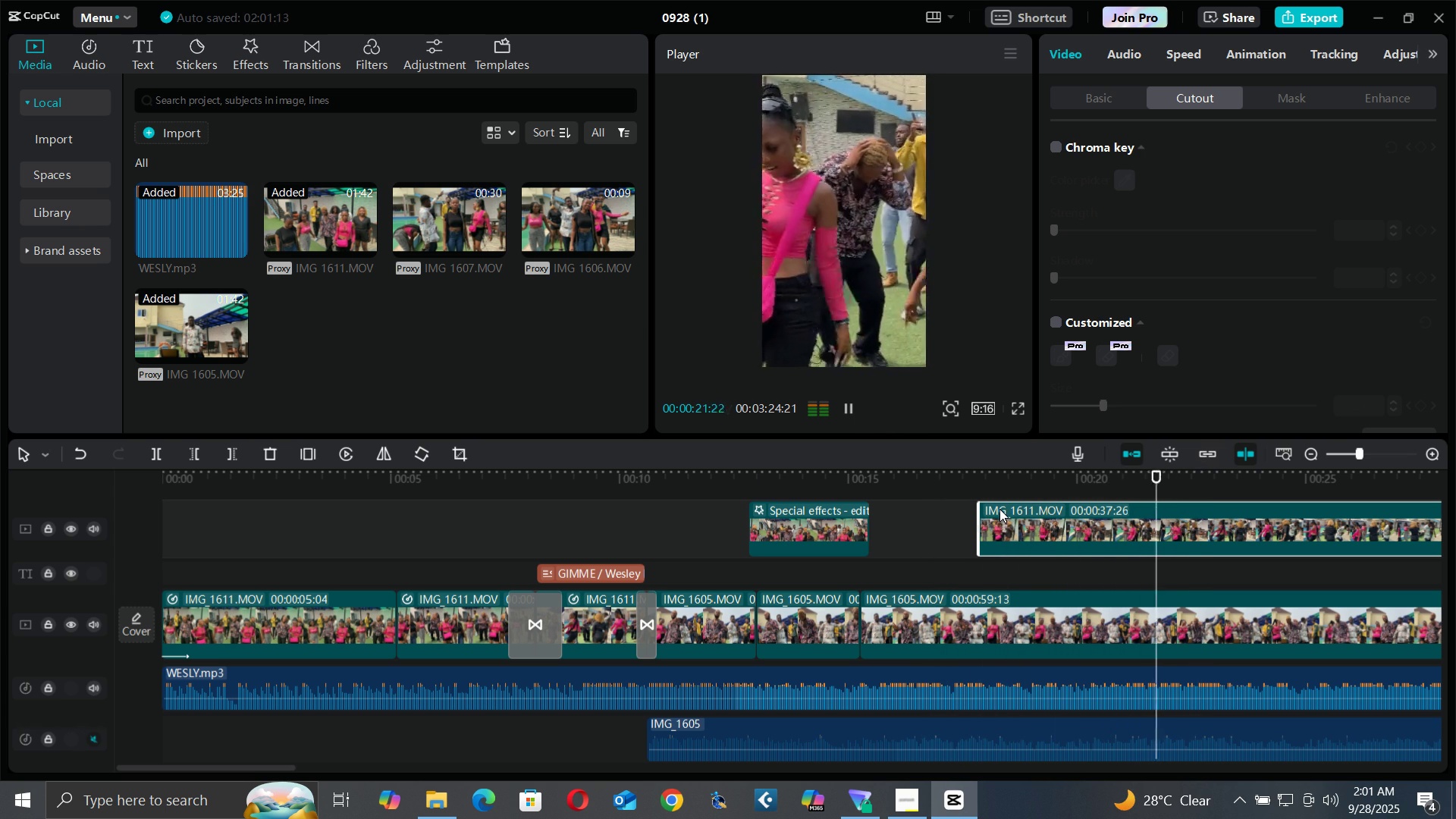 
wait(6.53)
 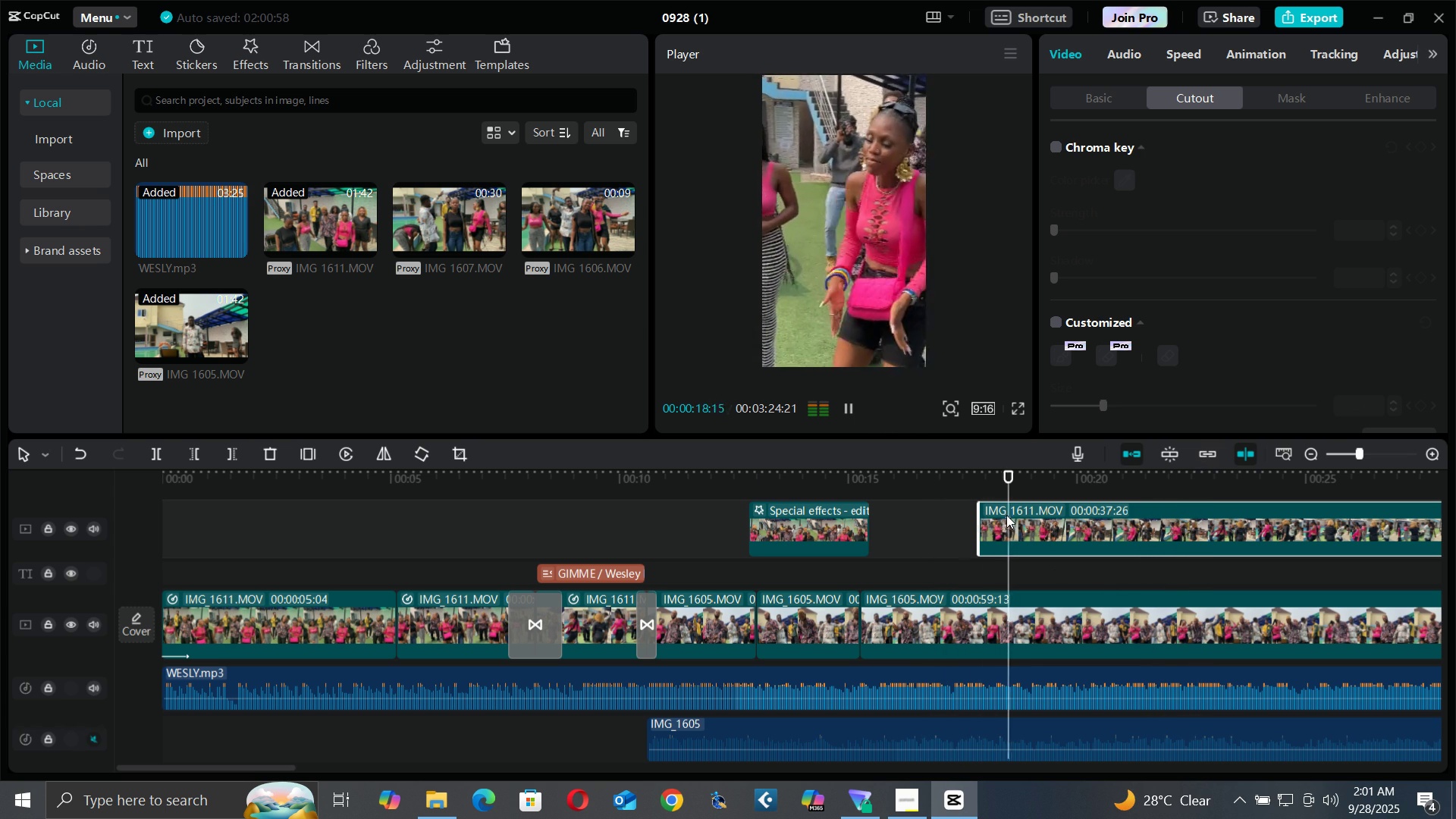 
key(Space)
 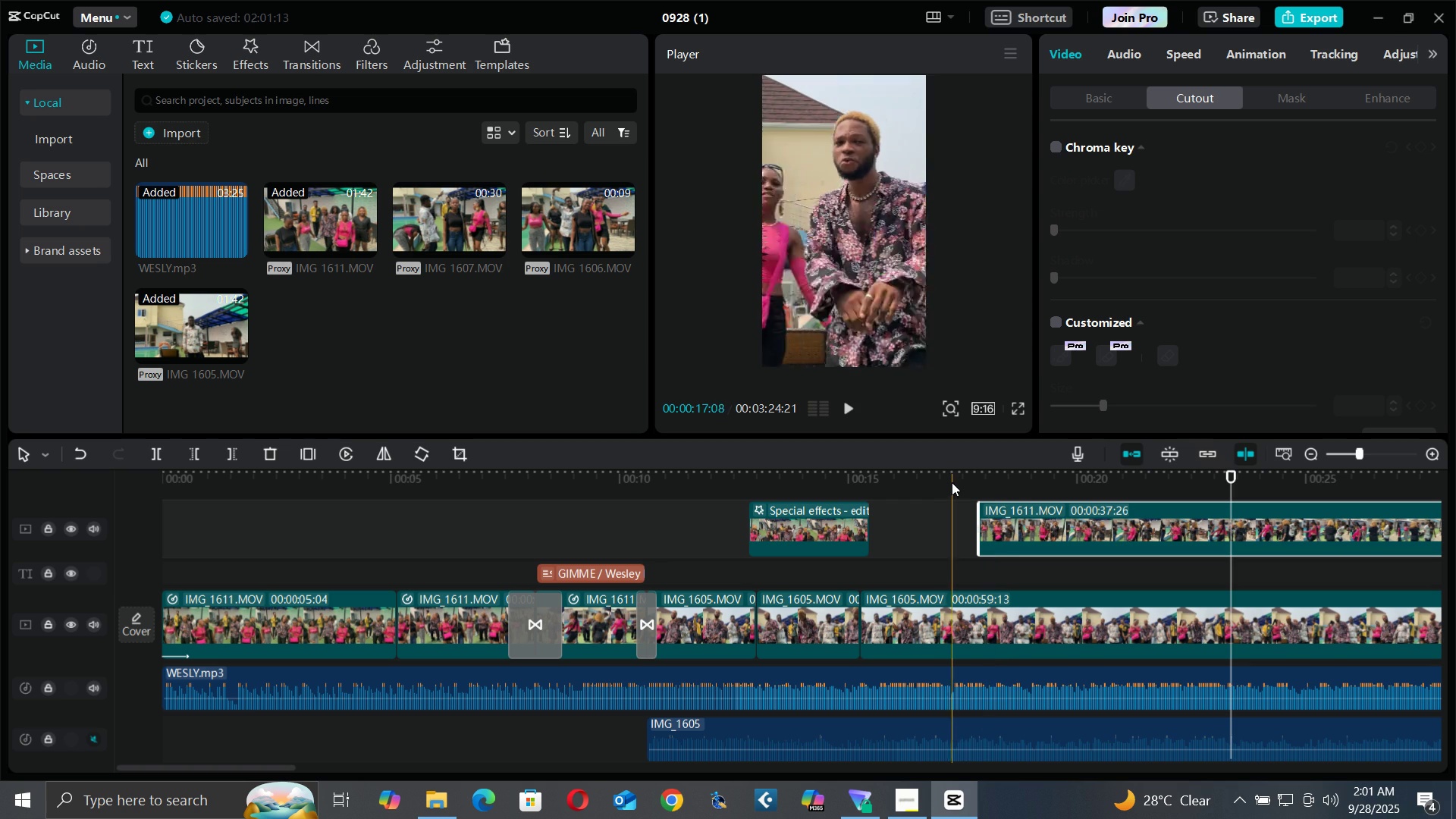 
left_click([951, 482])
 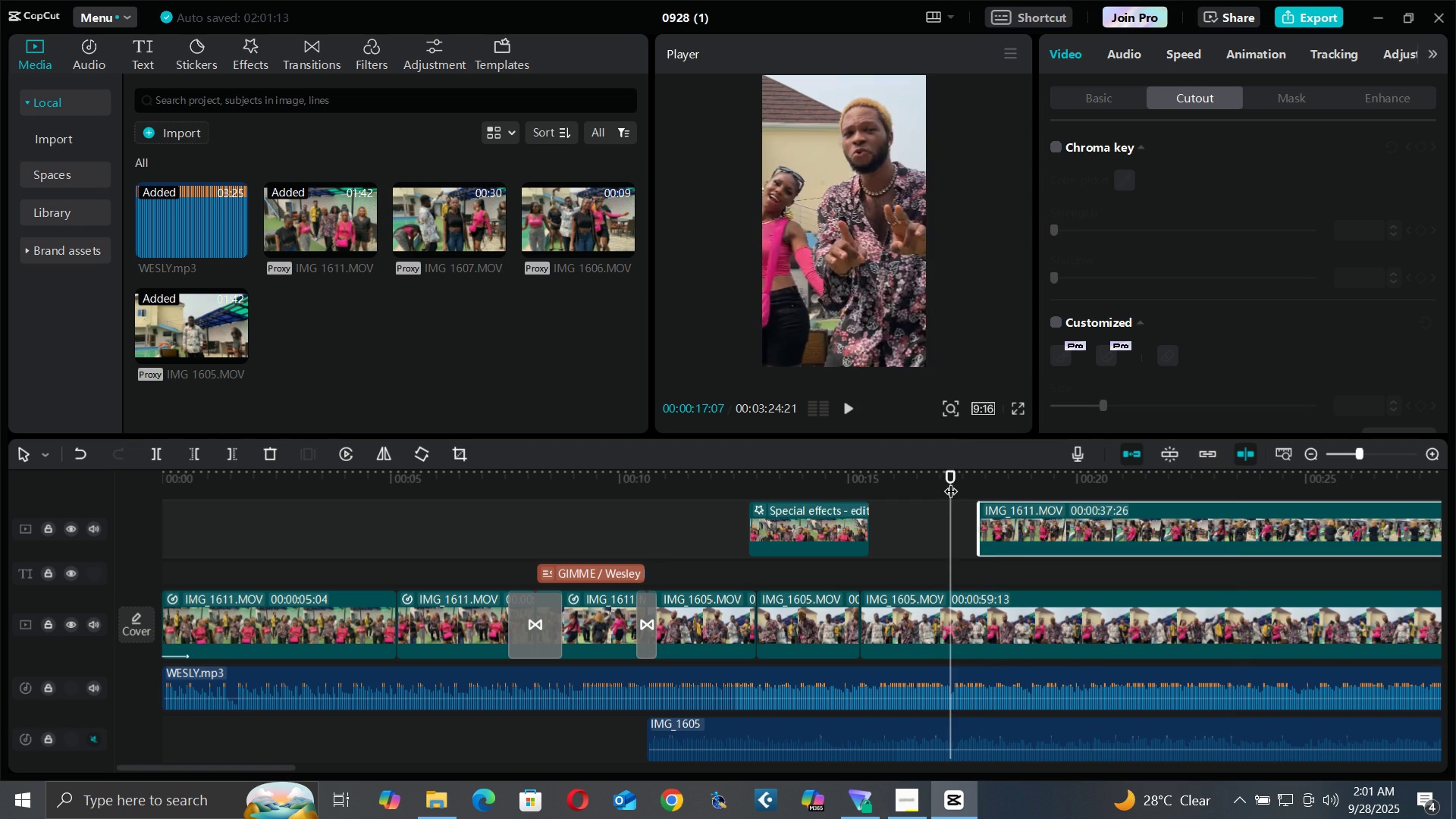 
key(Space)
 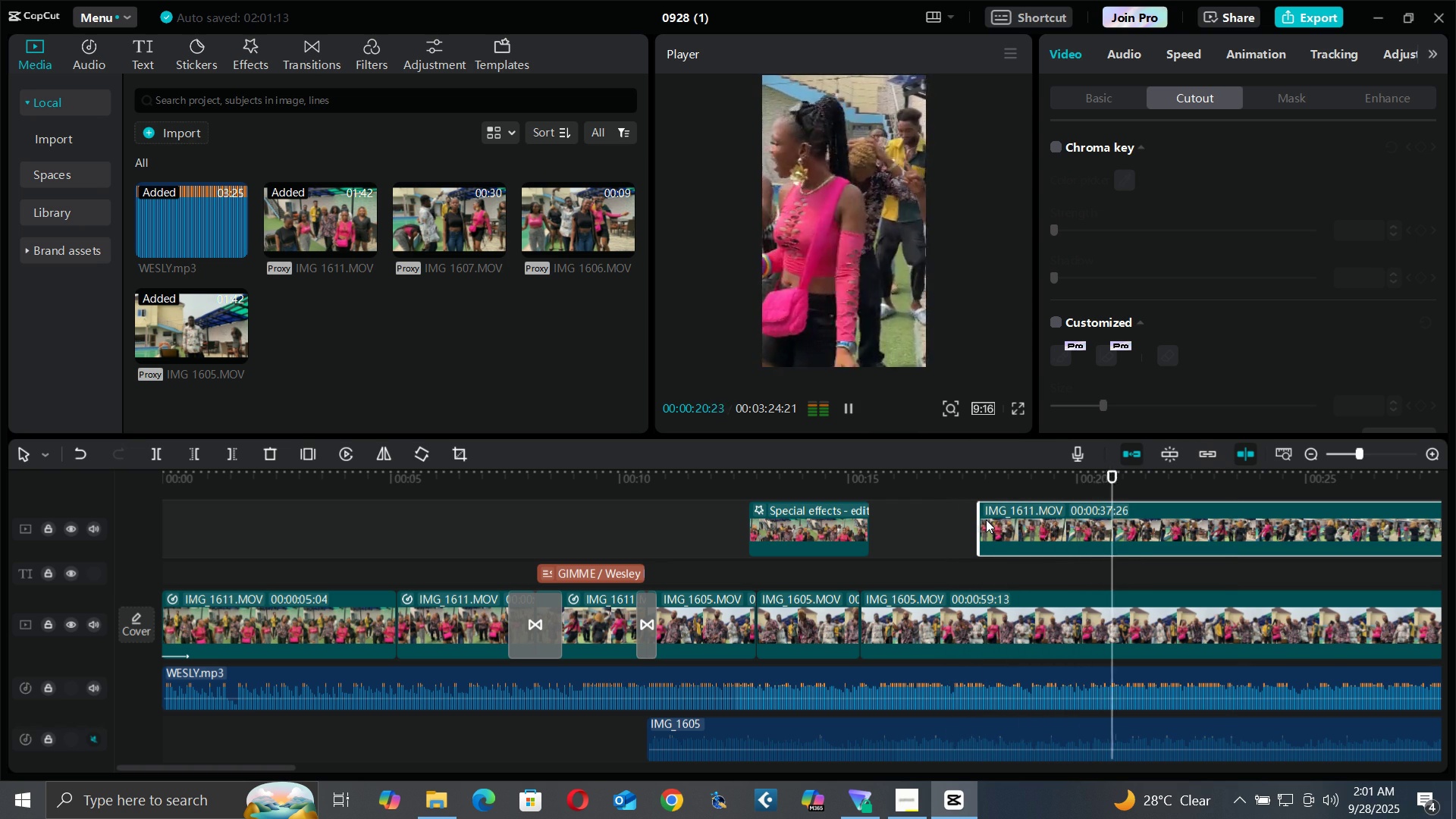 
wait(8.57)
 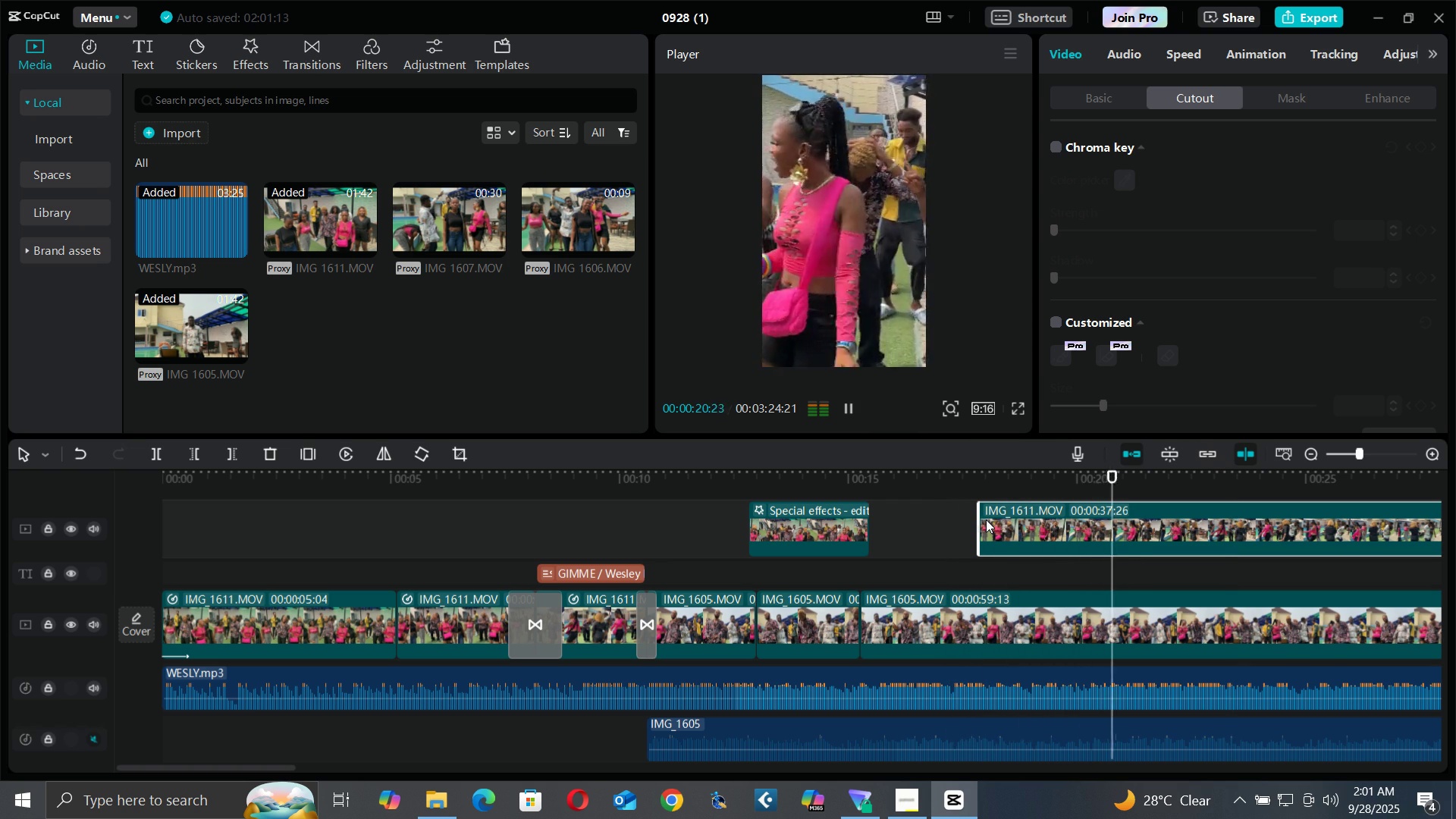 
key(Space)
 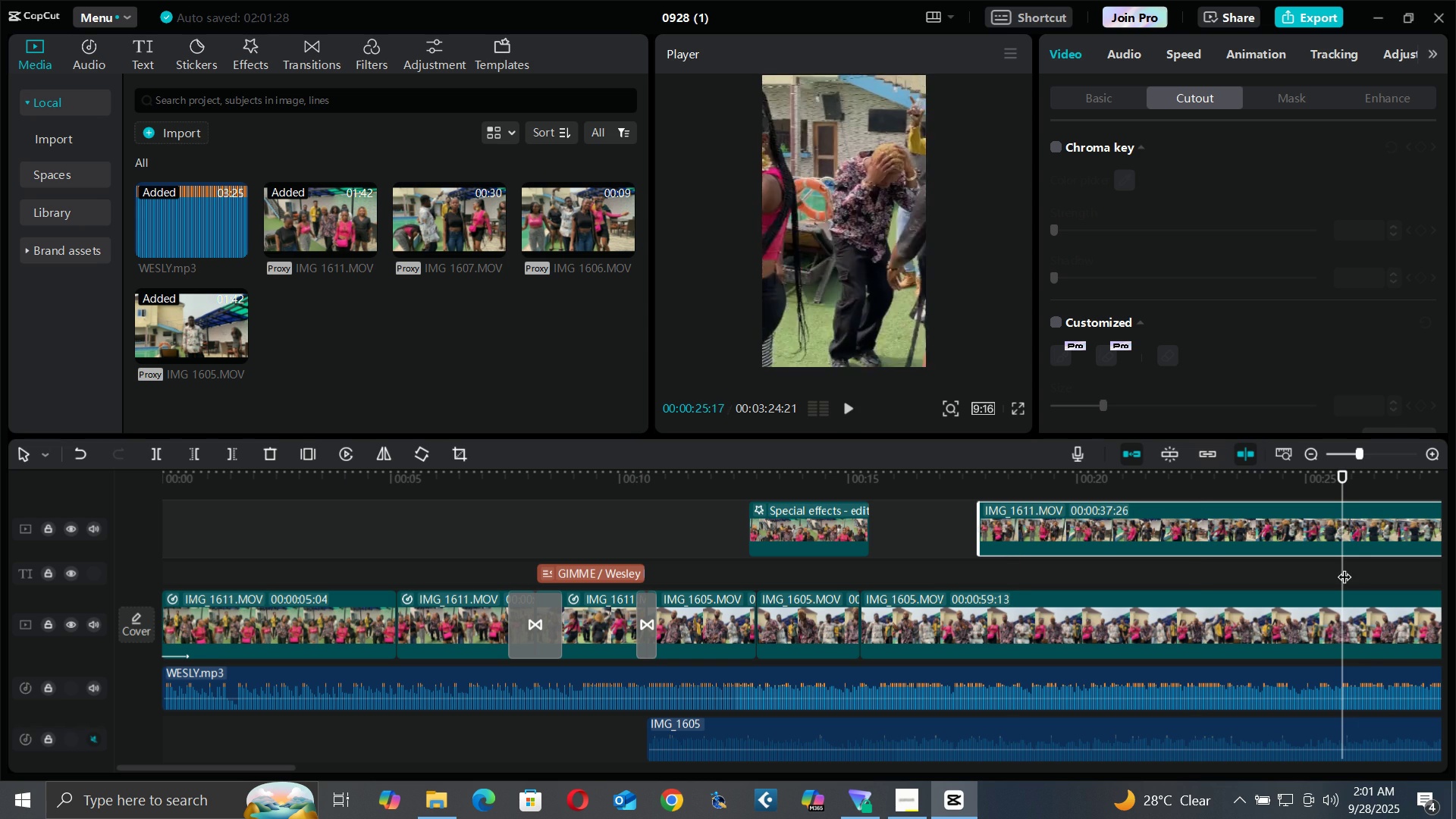 
key(Space)
 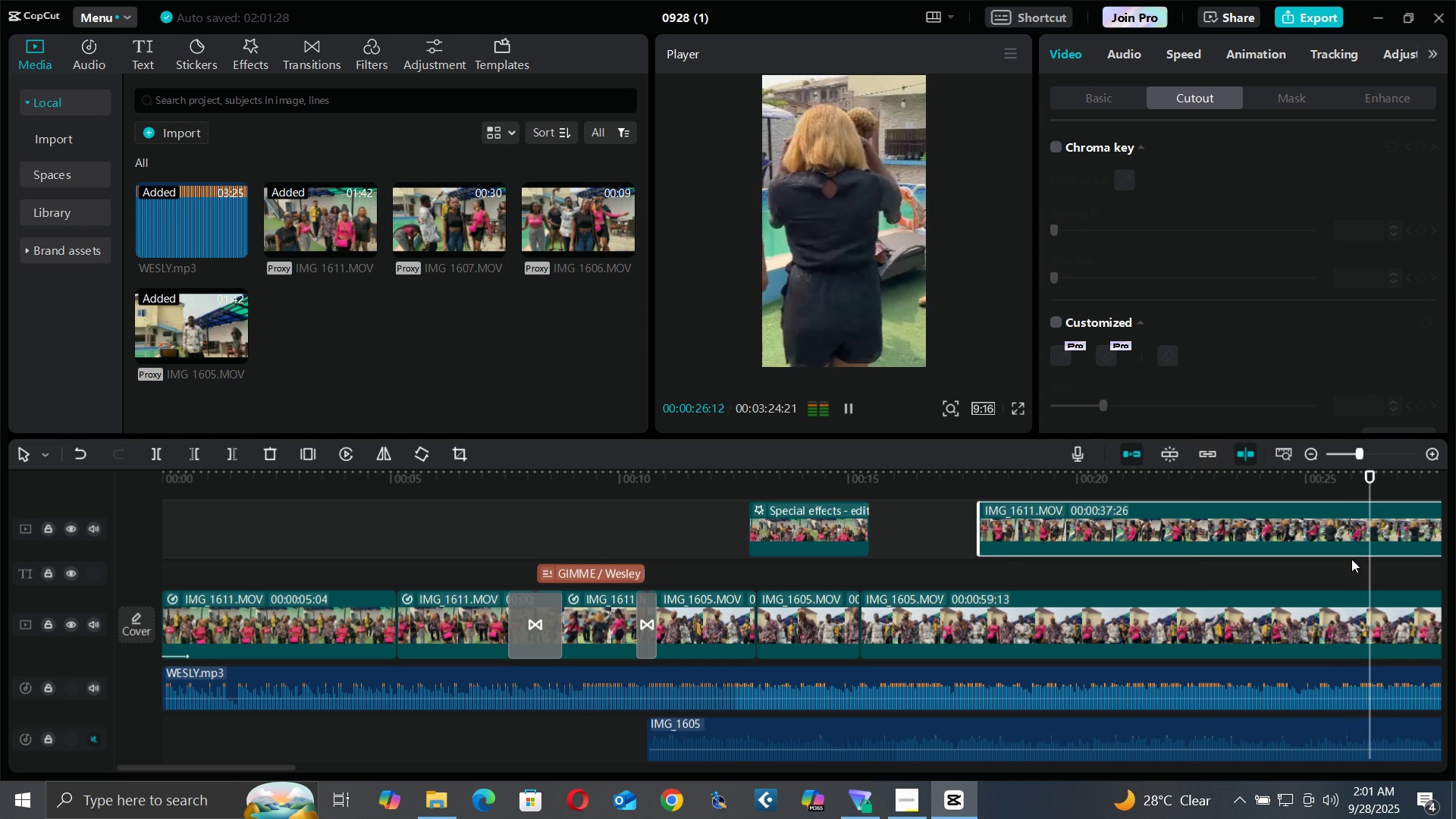 
key(Space)
 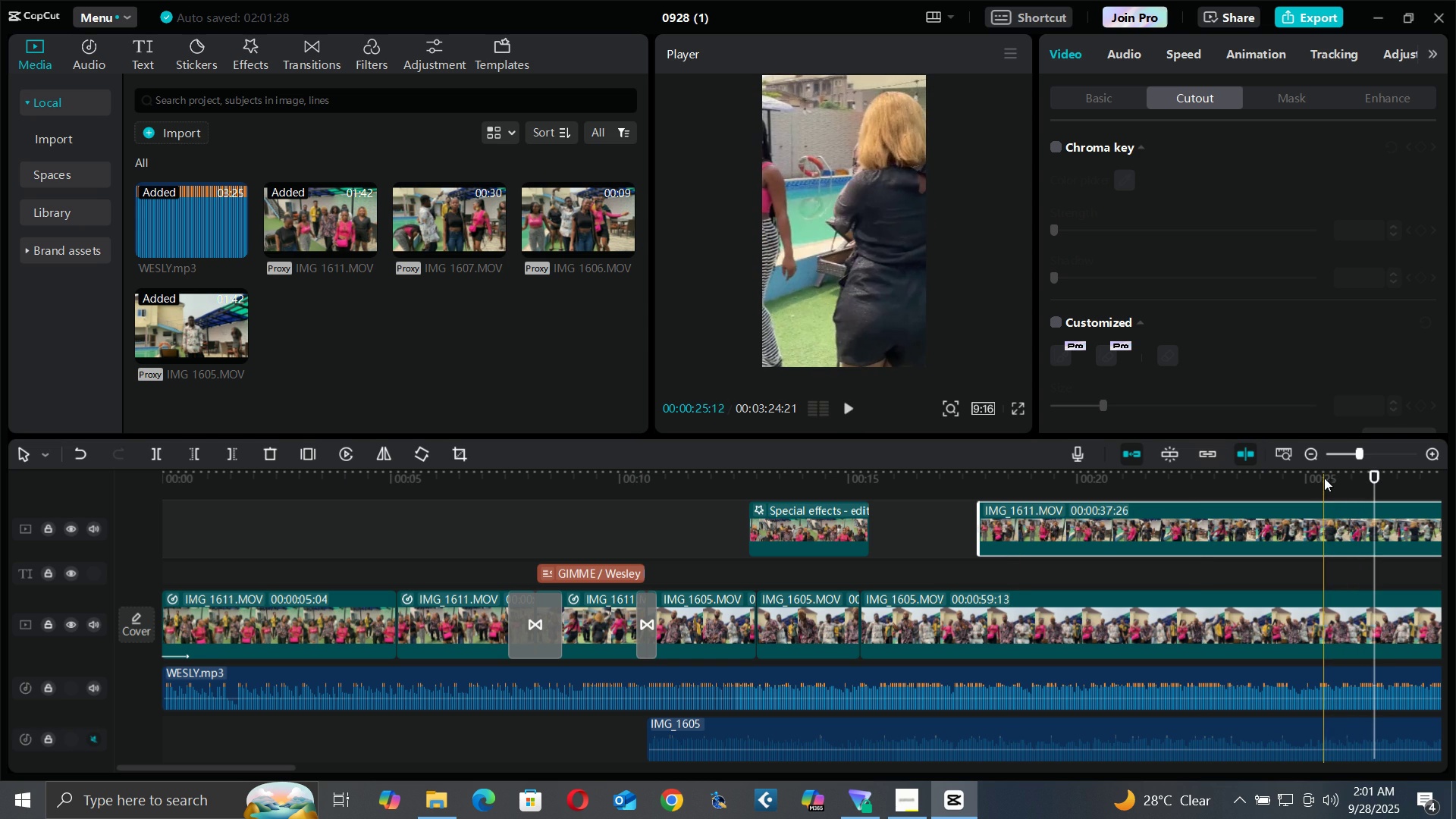 
left_click([1324, 475])
 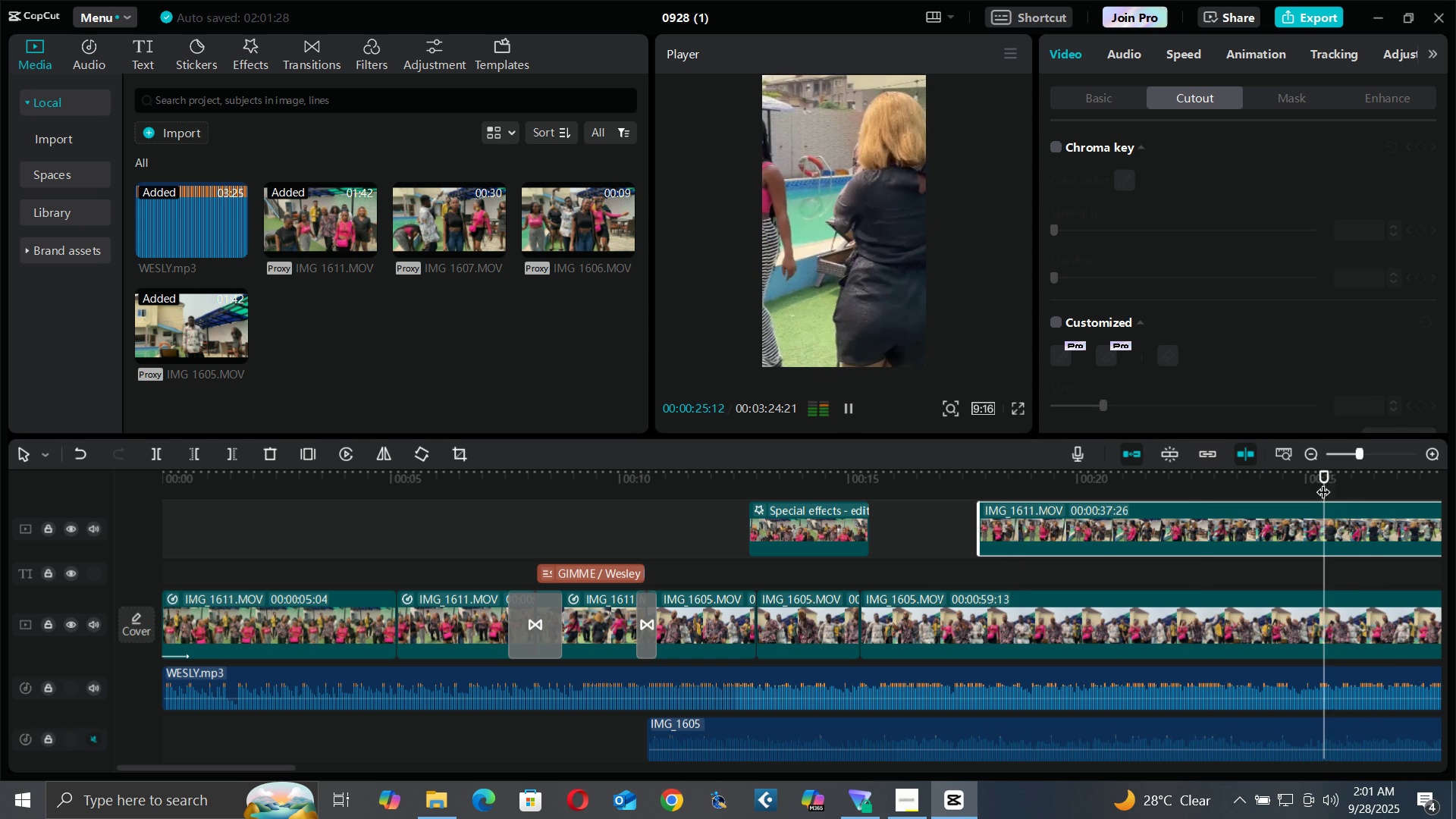 
key(Space)
 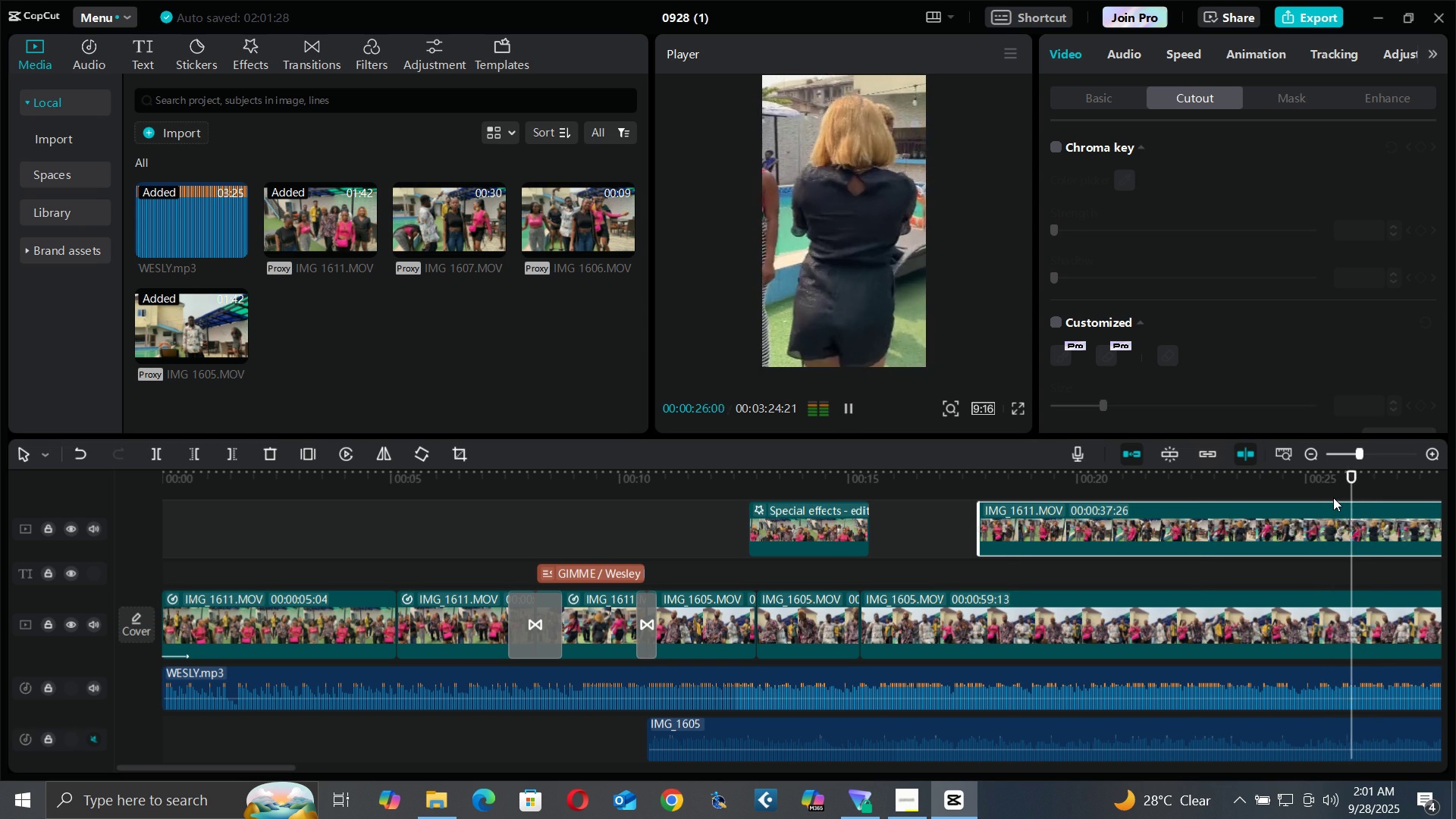 
key(Space)
 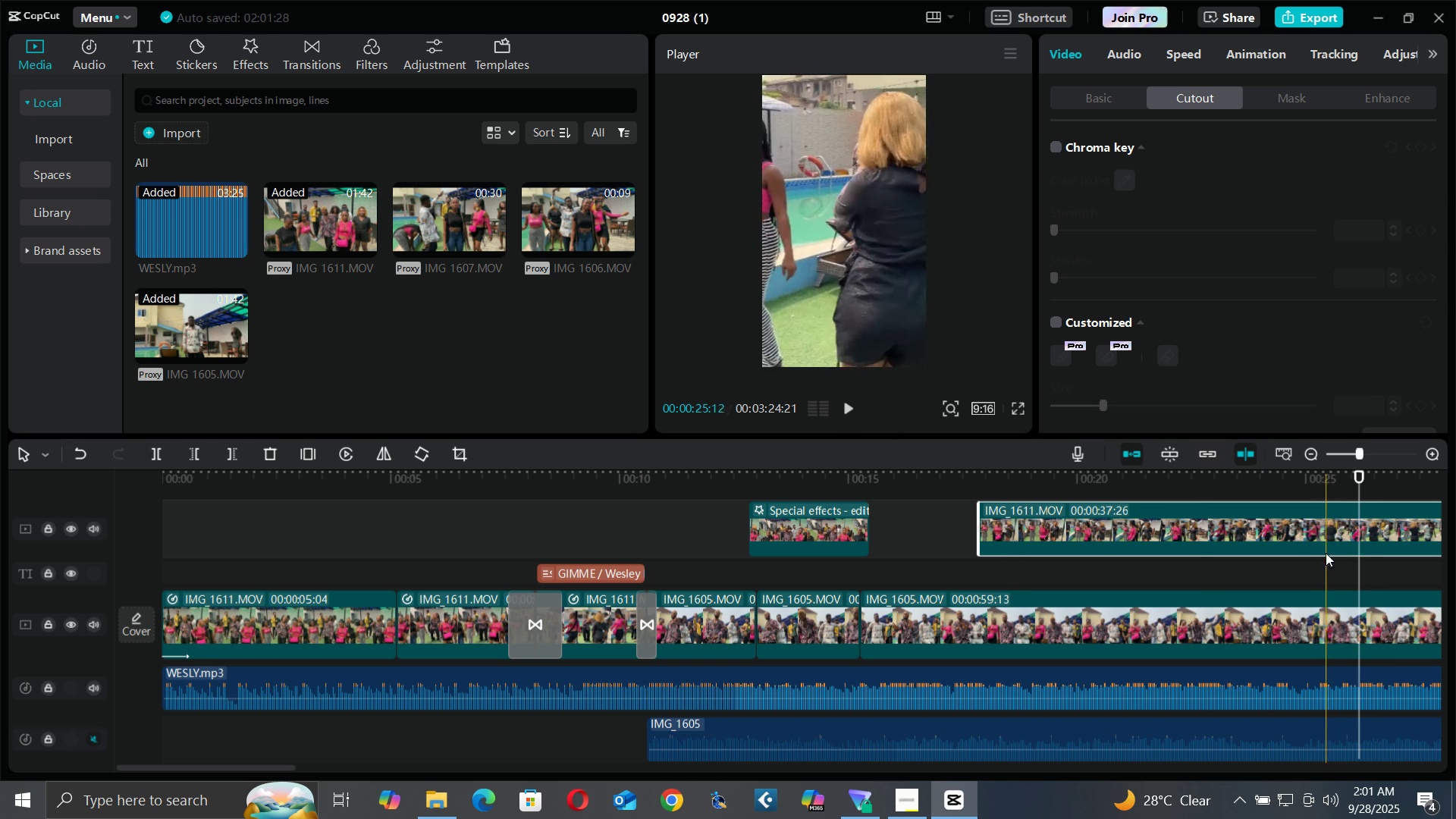 
key(C)